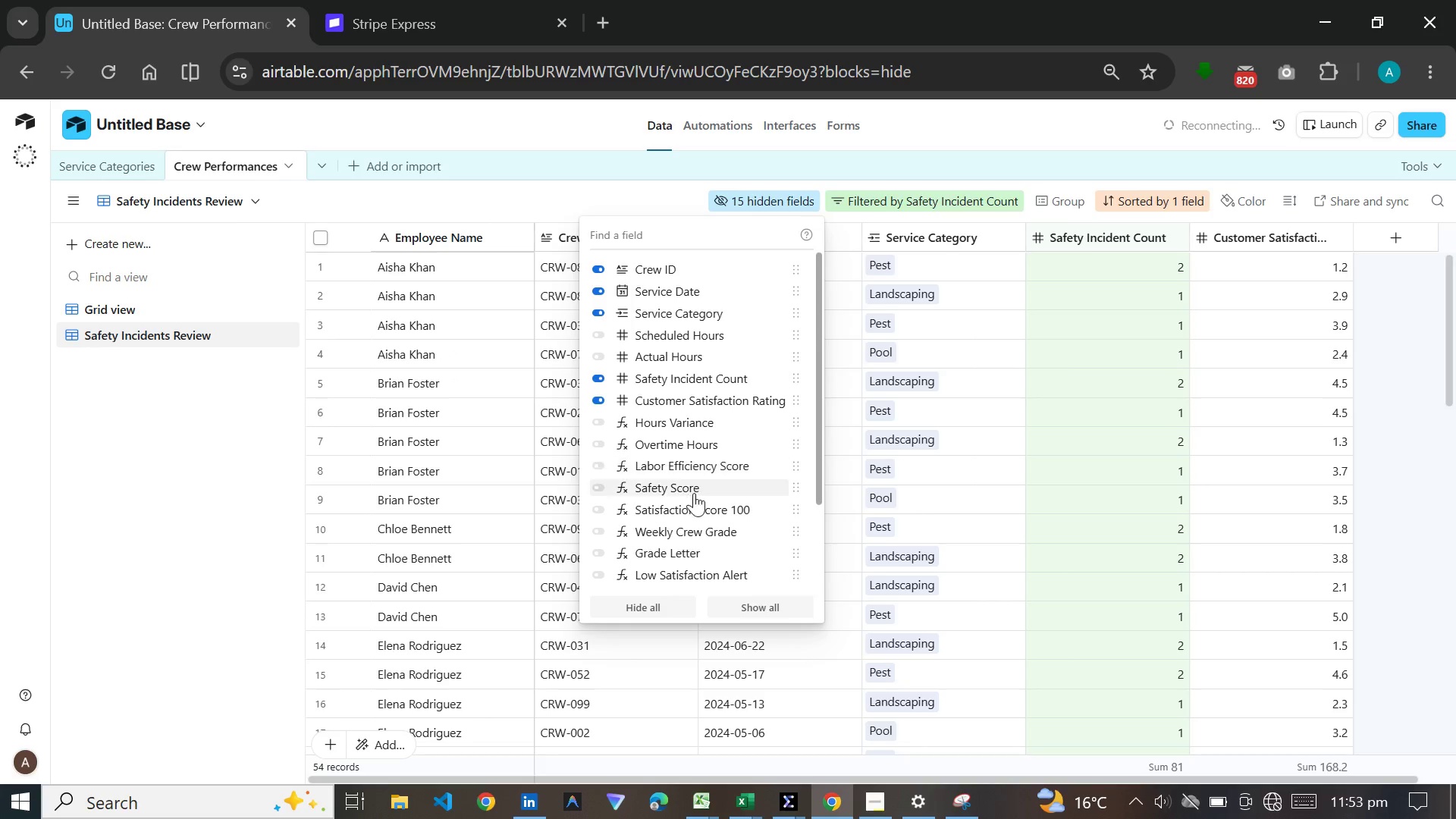 
left_click([689, 527])
 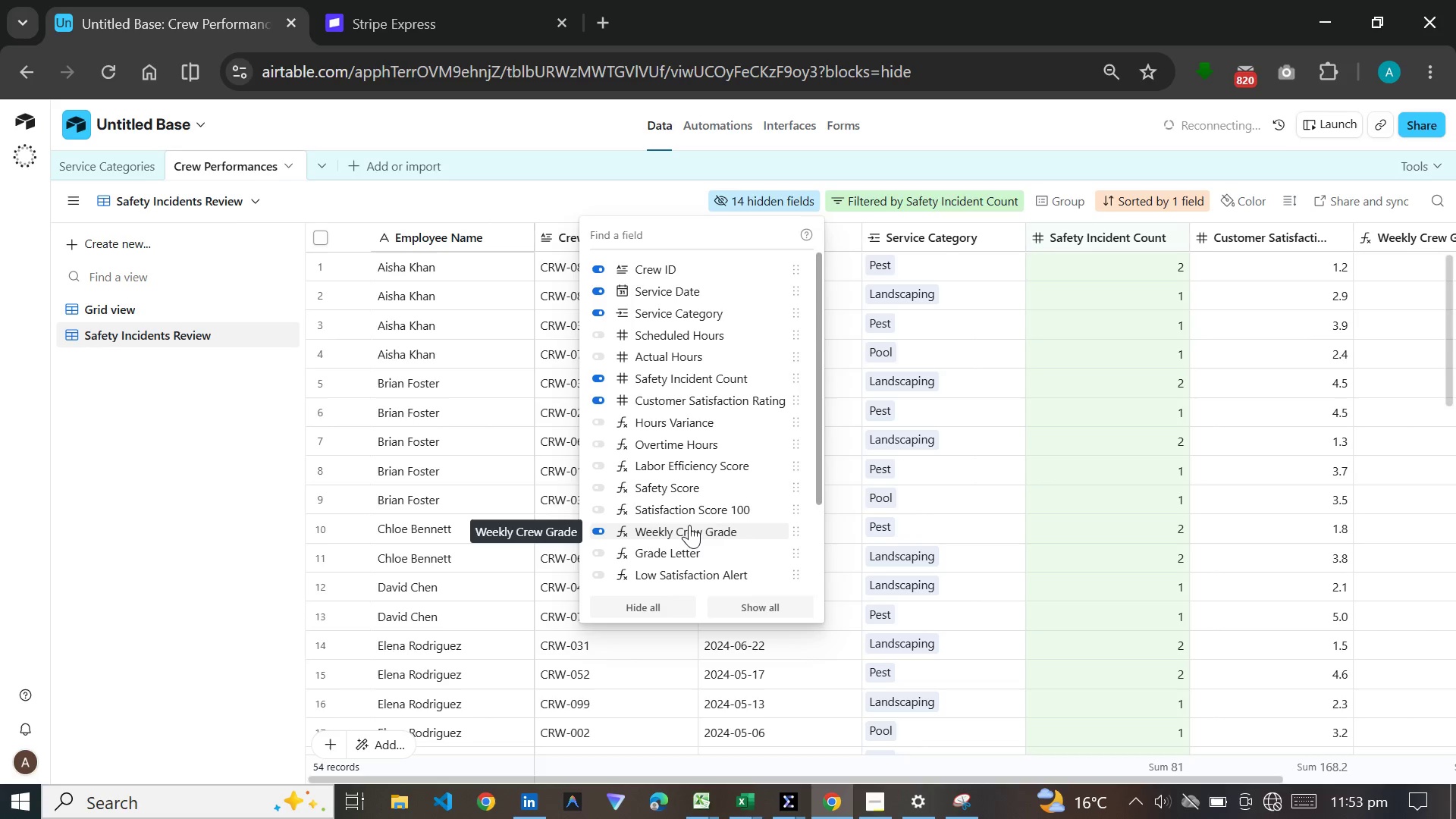 
left_click([684, 549])
 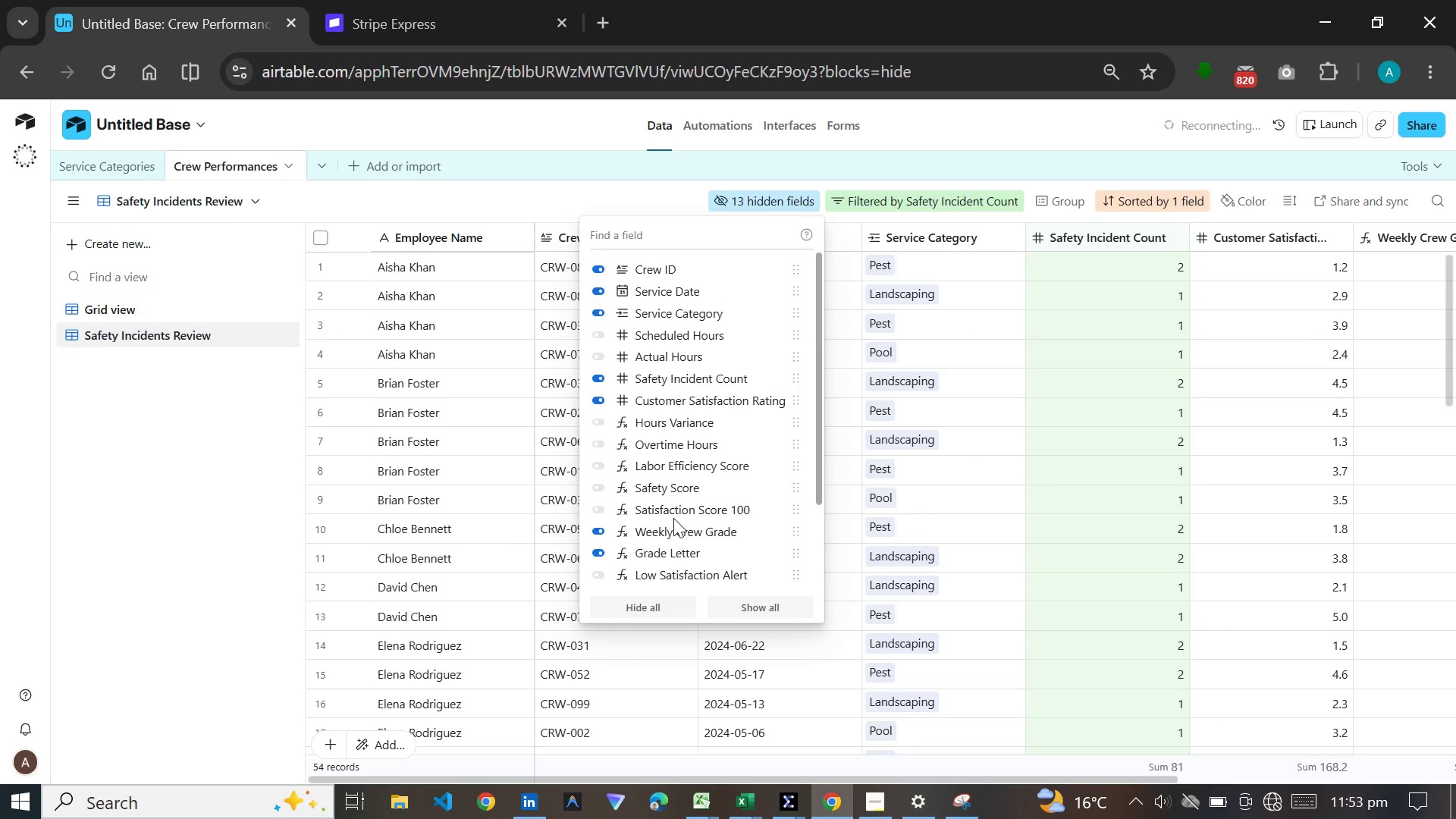 
left_click([679, 571])
 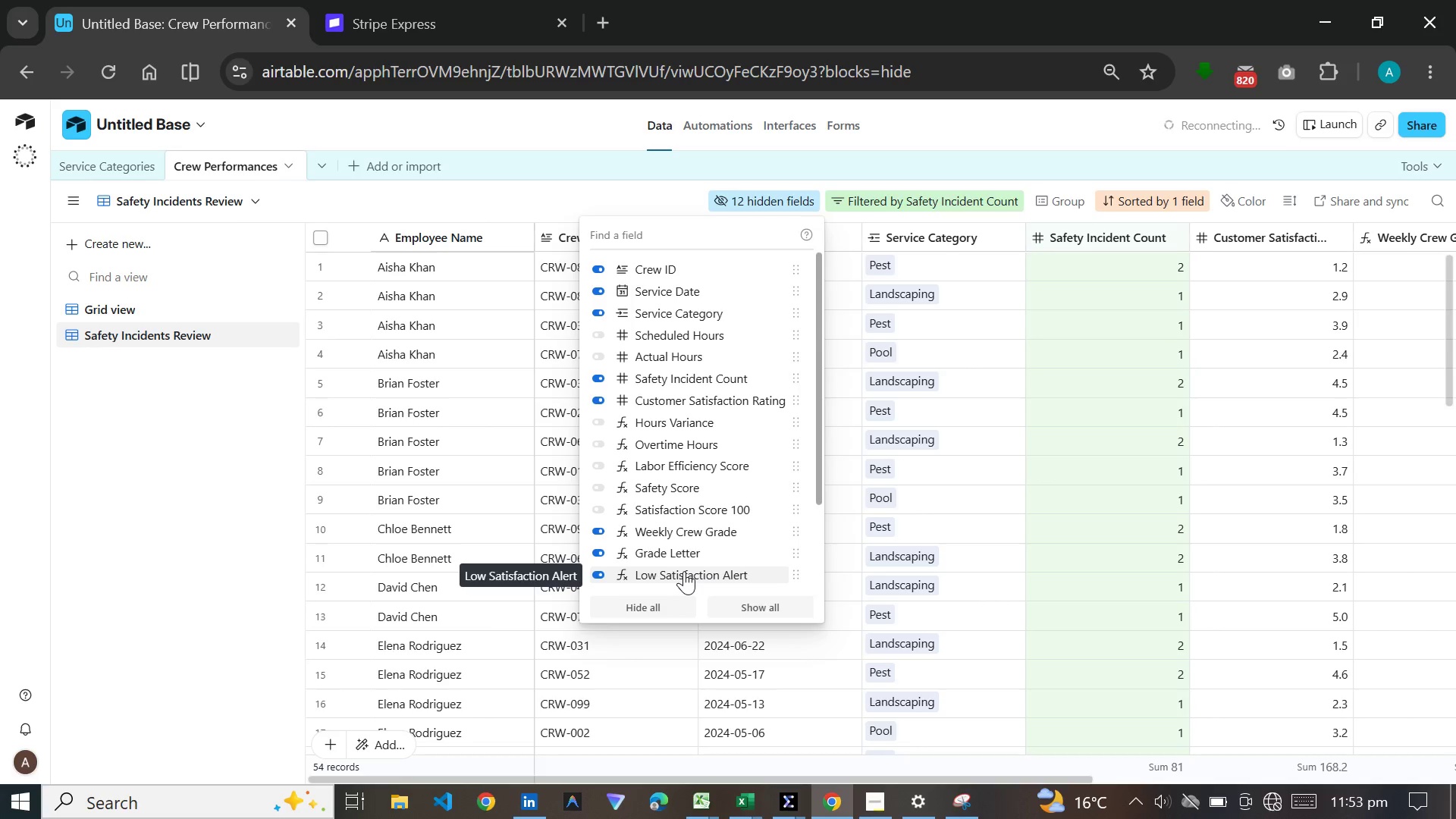 
wait(16.92)
 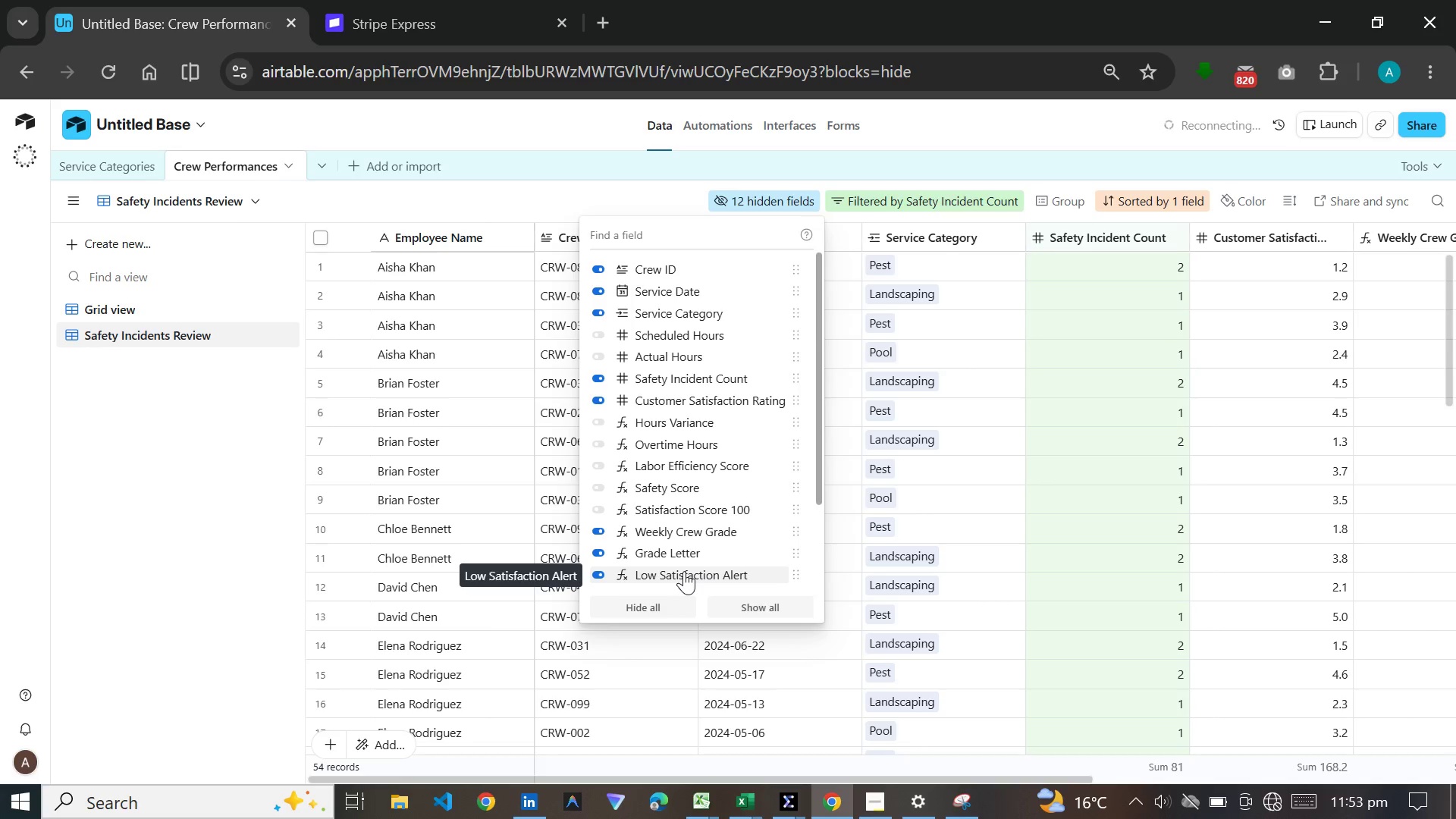 
left_click([641, 189])
 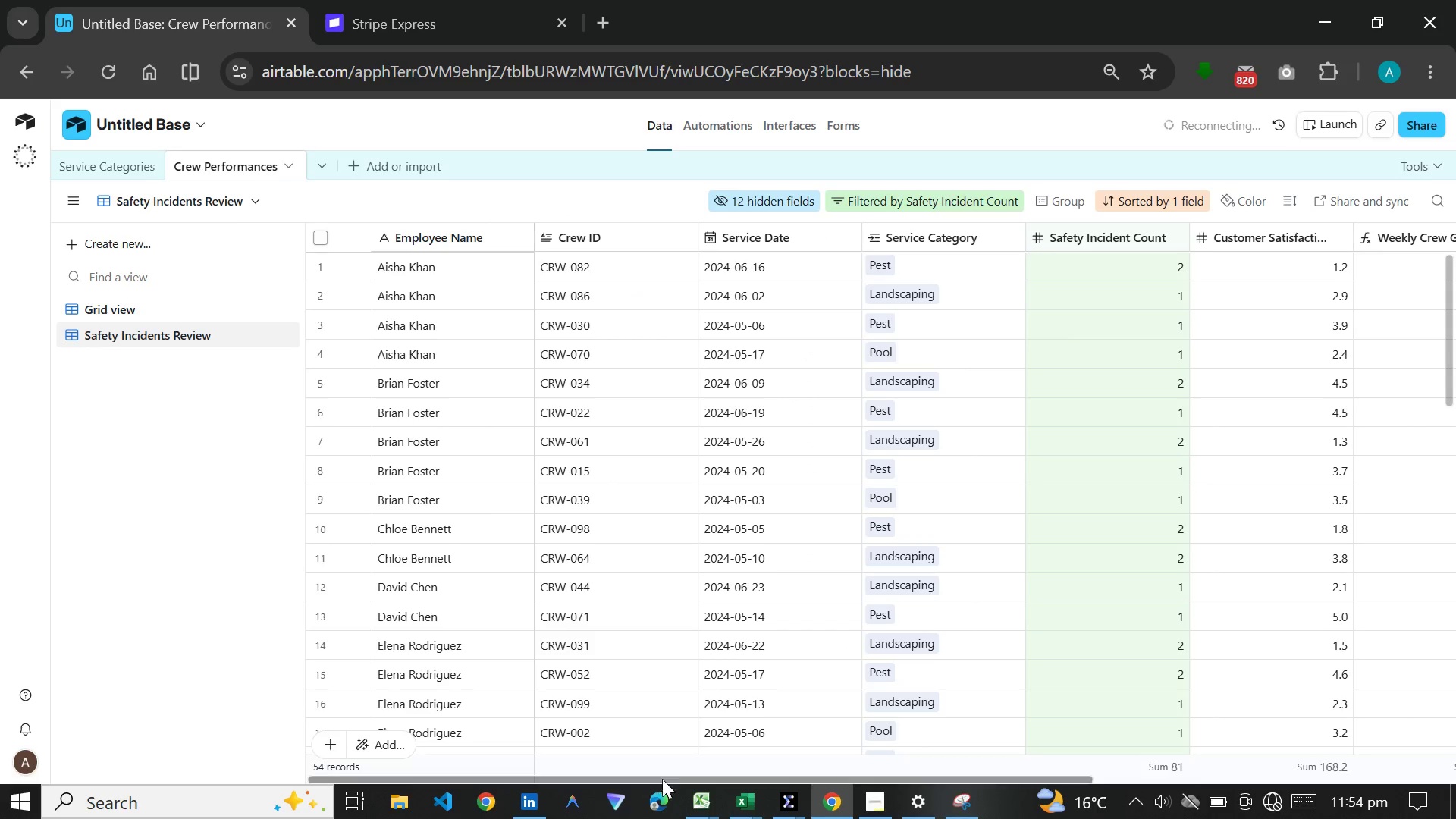 
left_click_drag(start_coordinate=[664, 781], to_coordinate=[559, 725])
 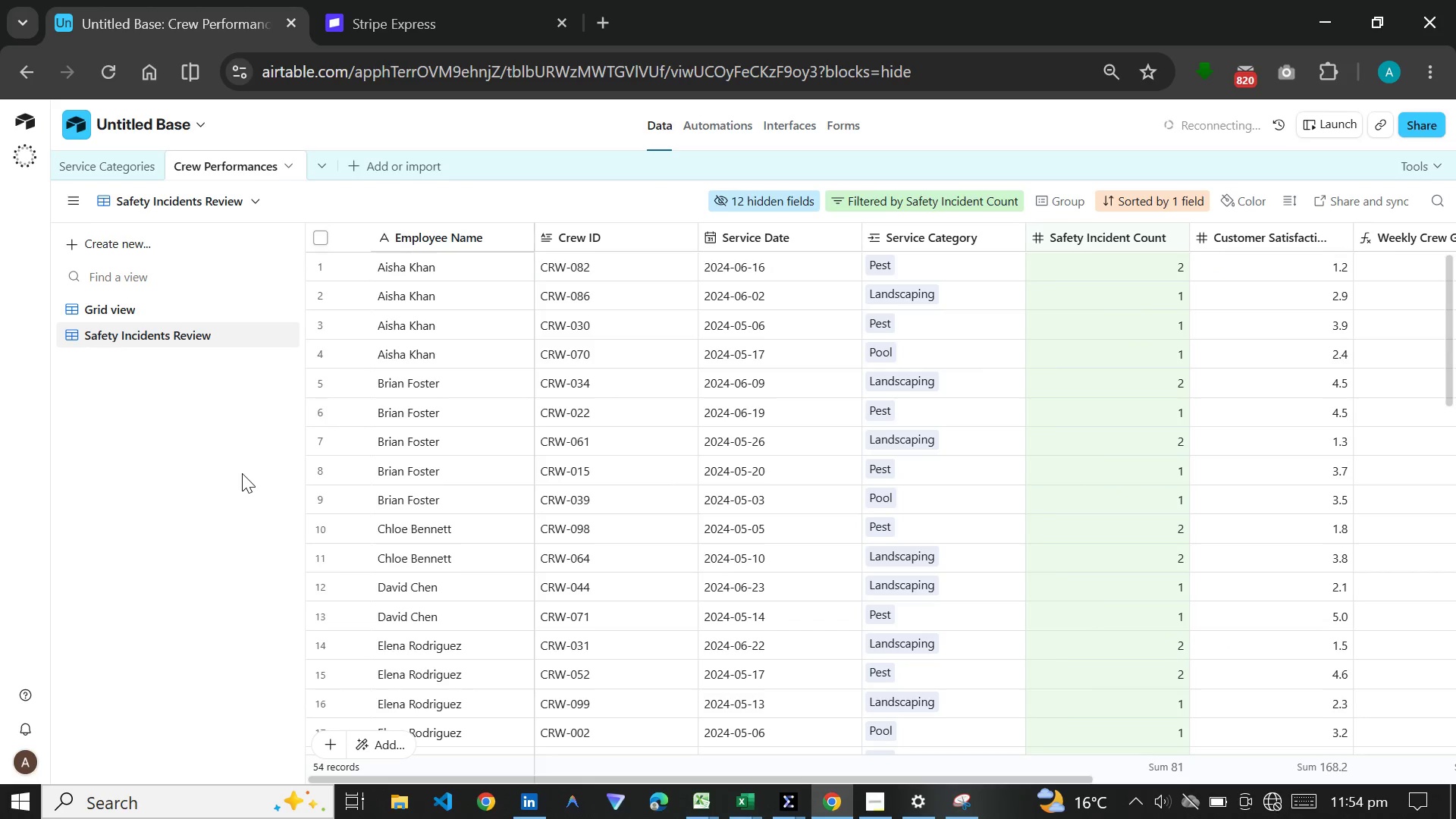 
wait(10.8)
 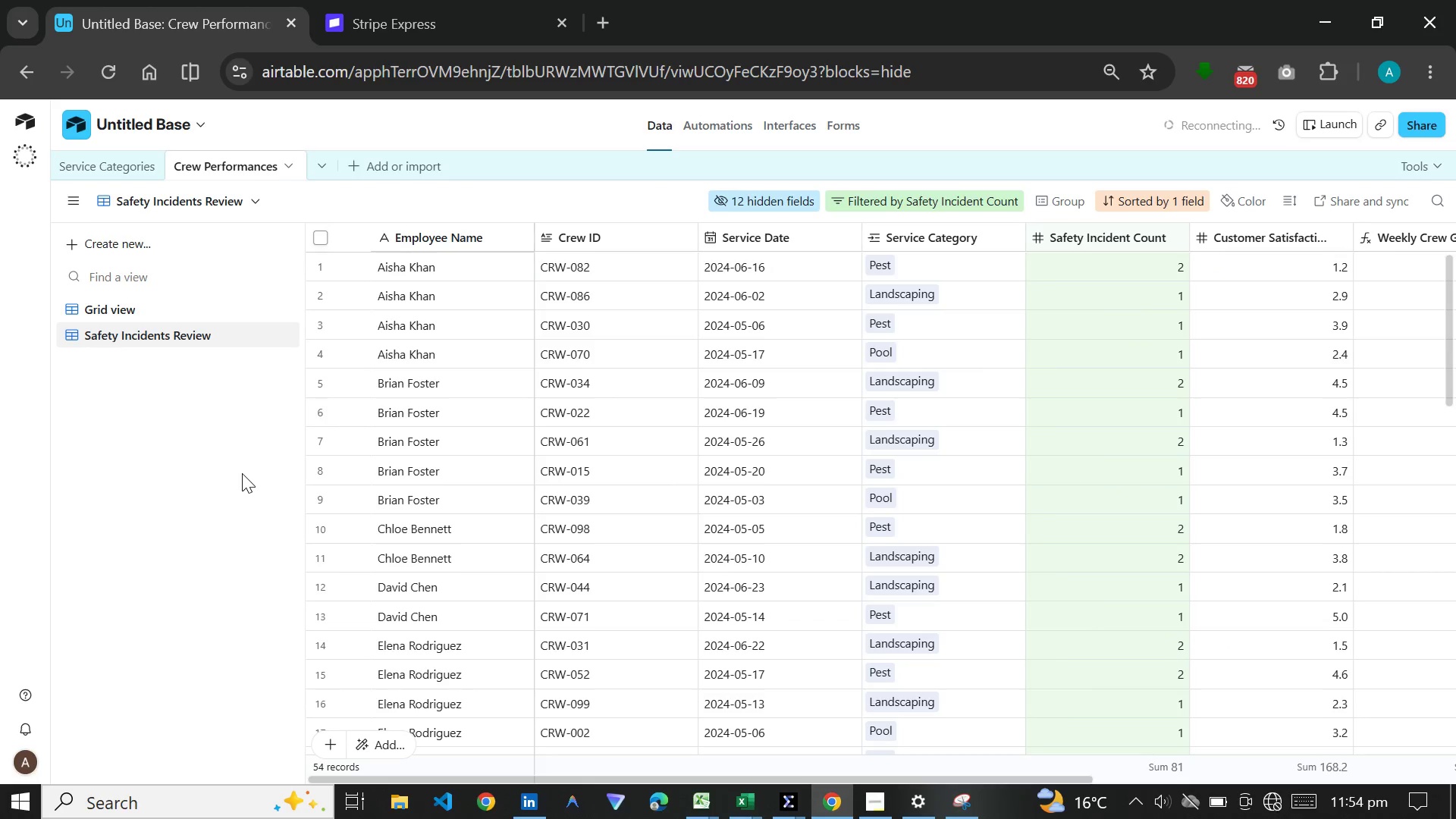 
left_click([372, 250])
 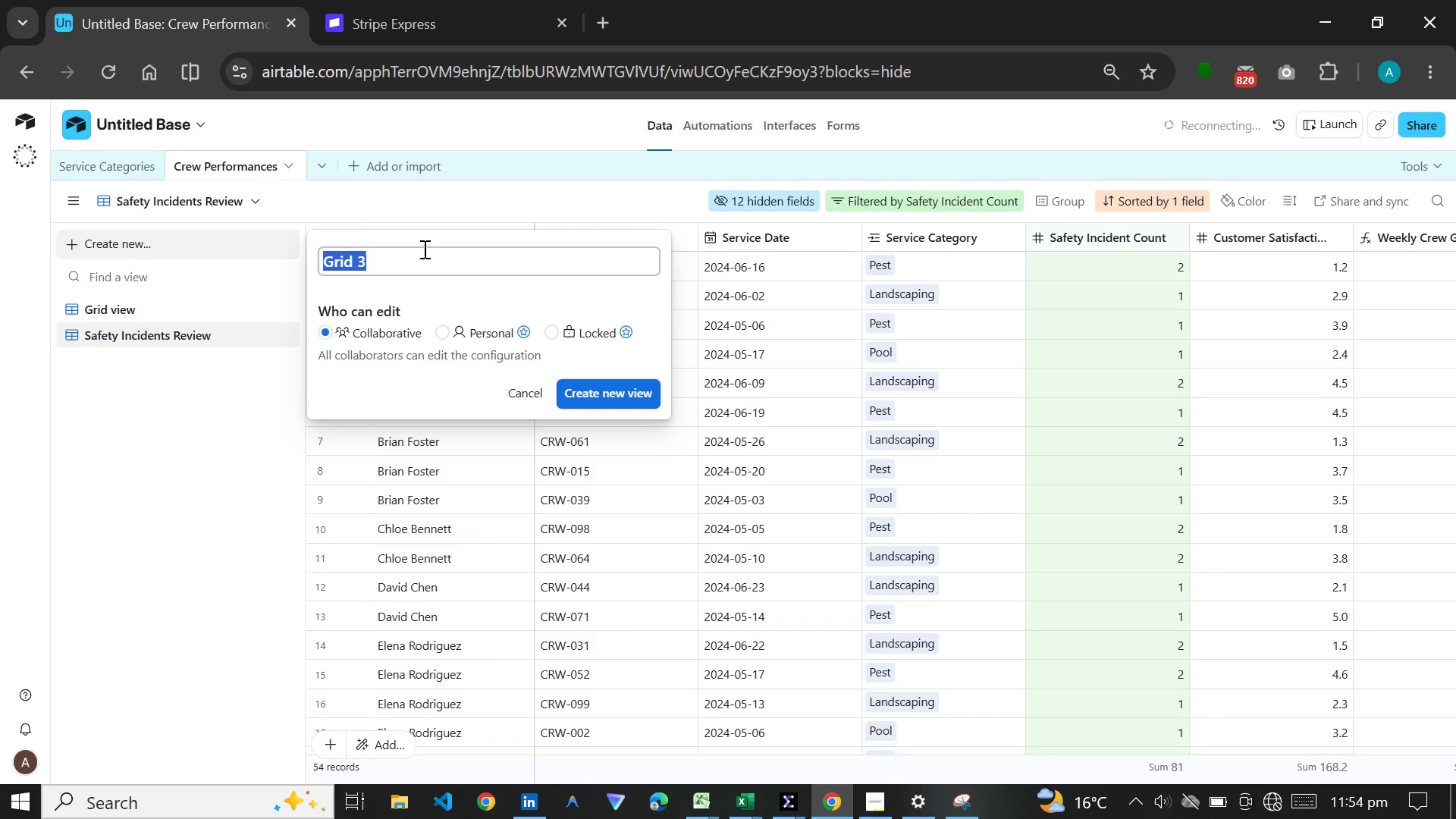 
type(Low Satisfaction Alert)
 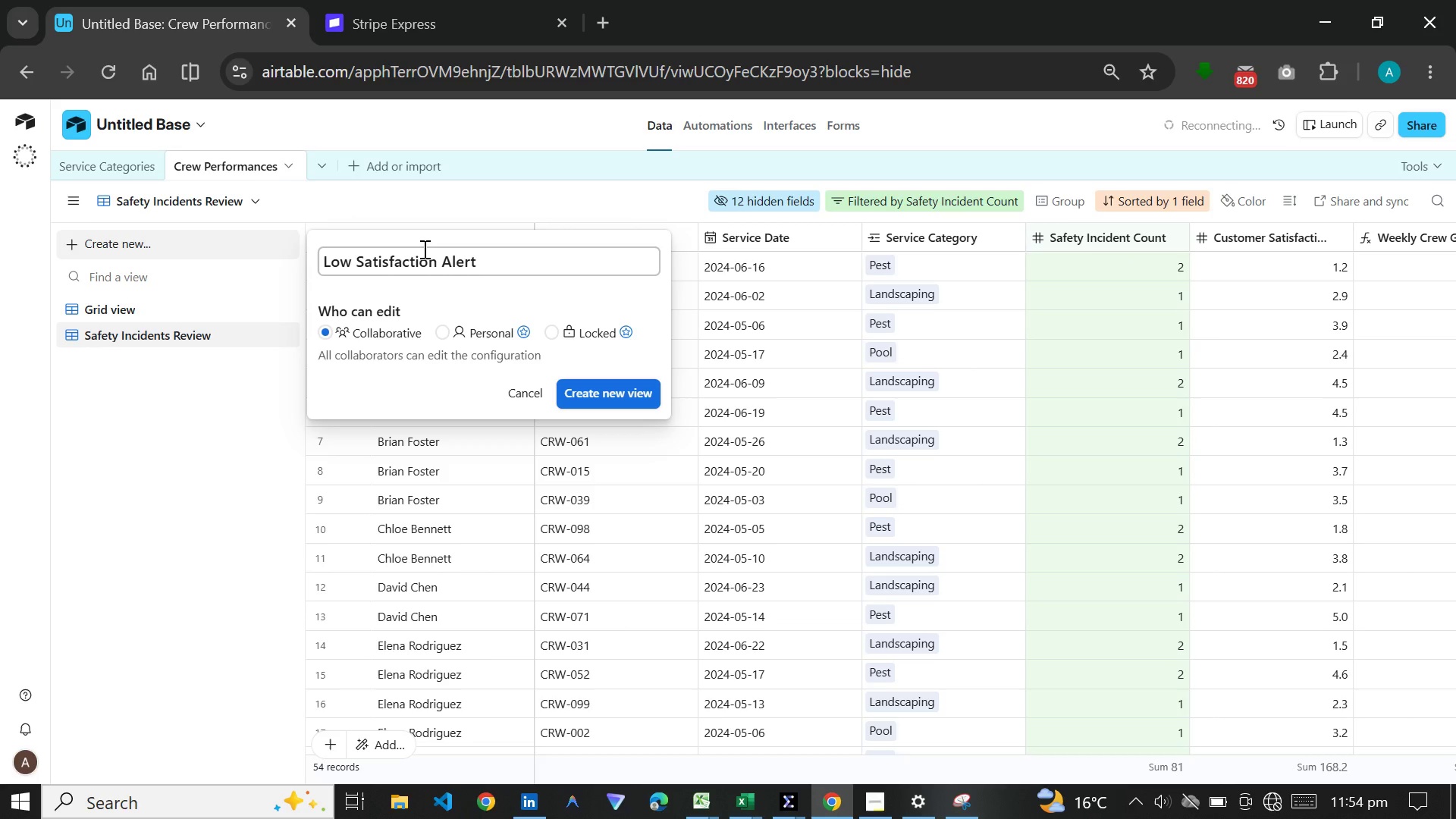 
key(S)
 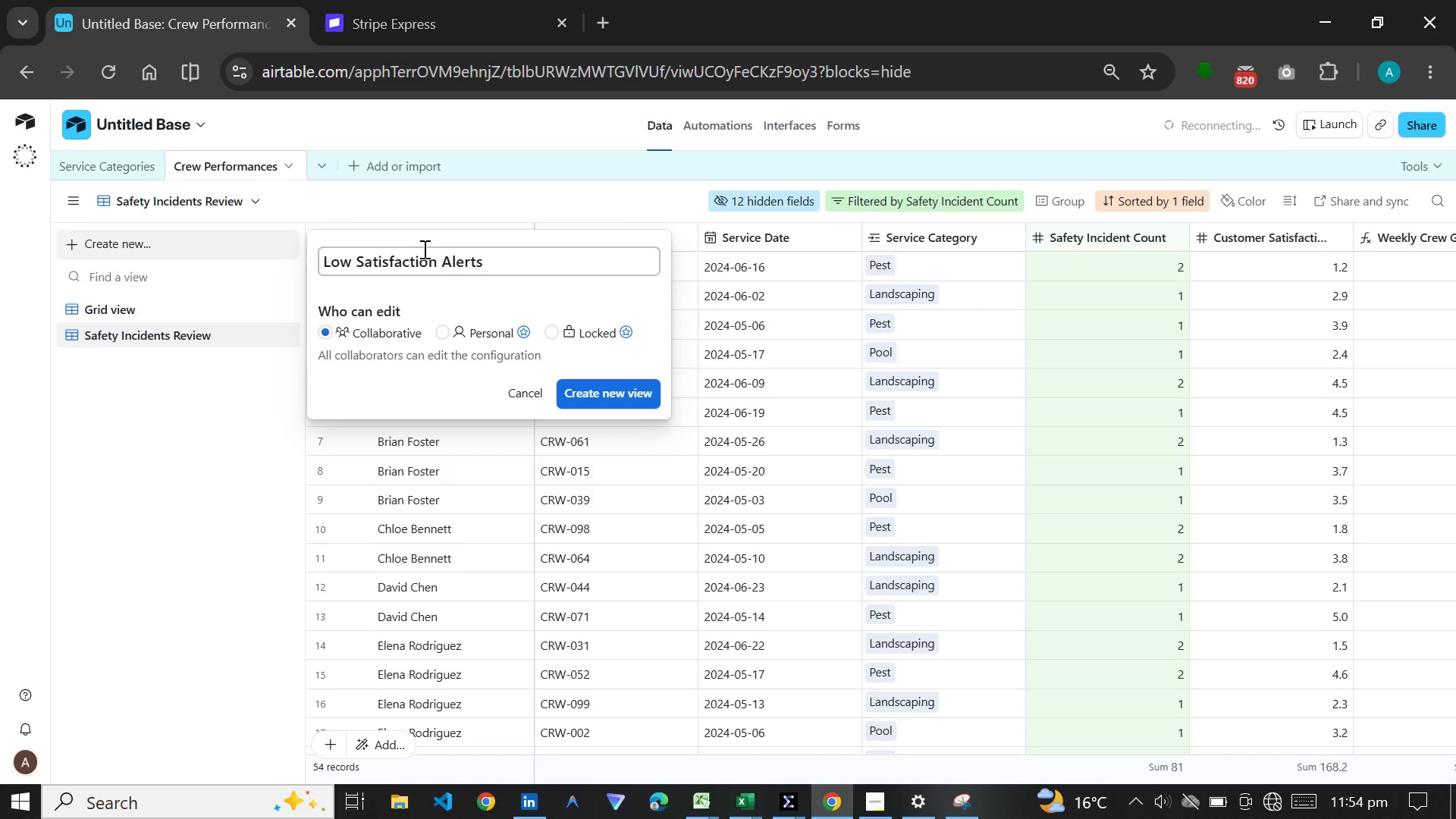 
key(Enter)
 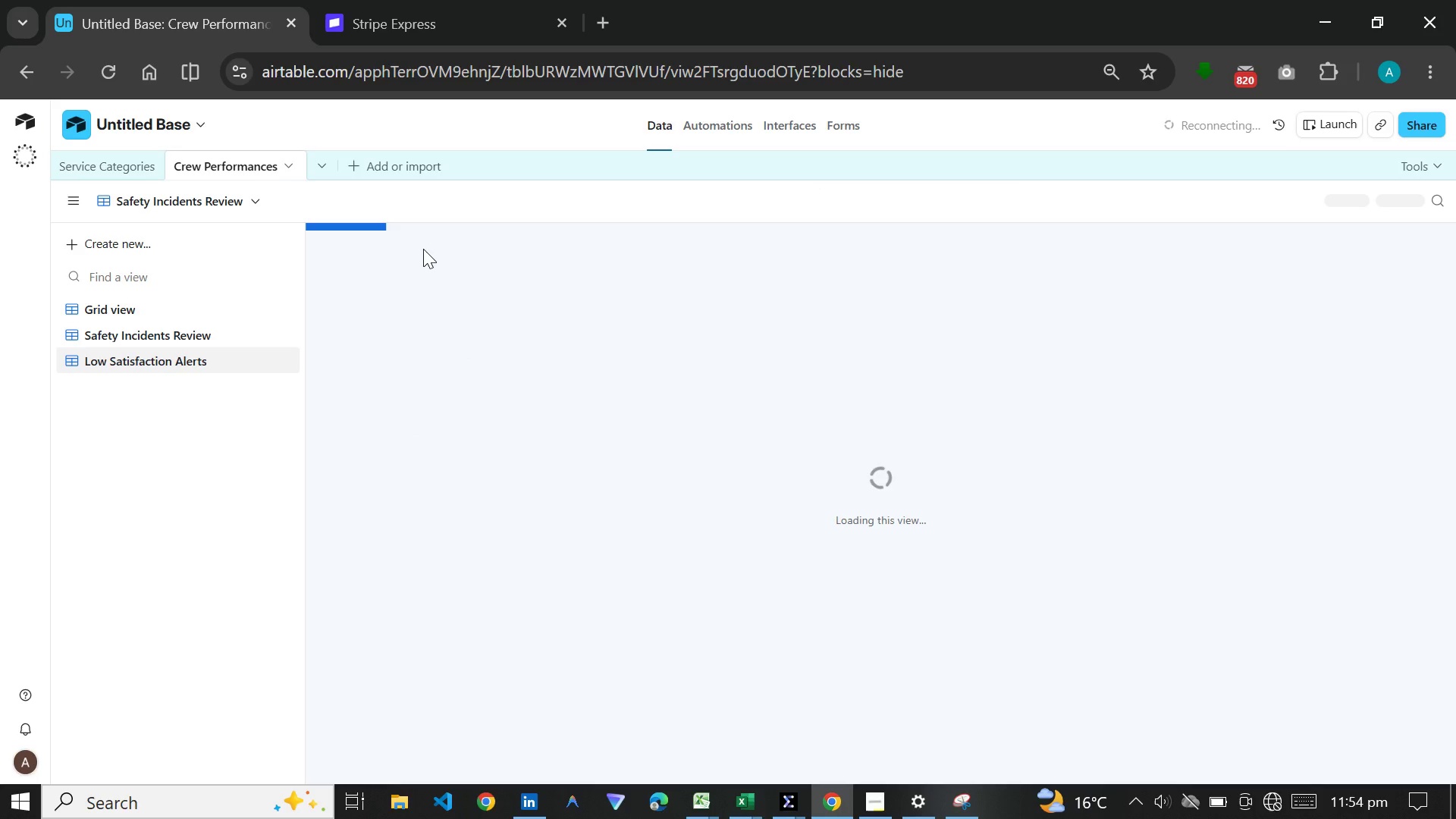 
wait(7.64)
 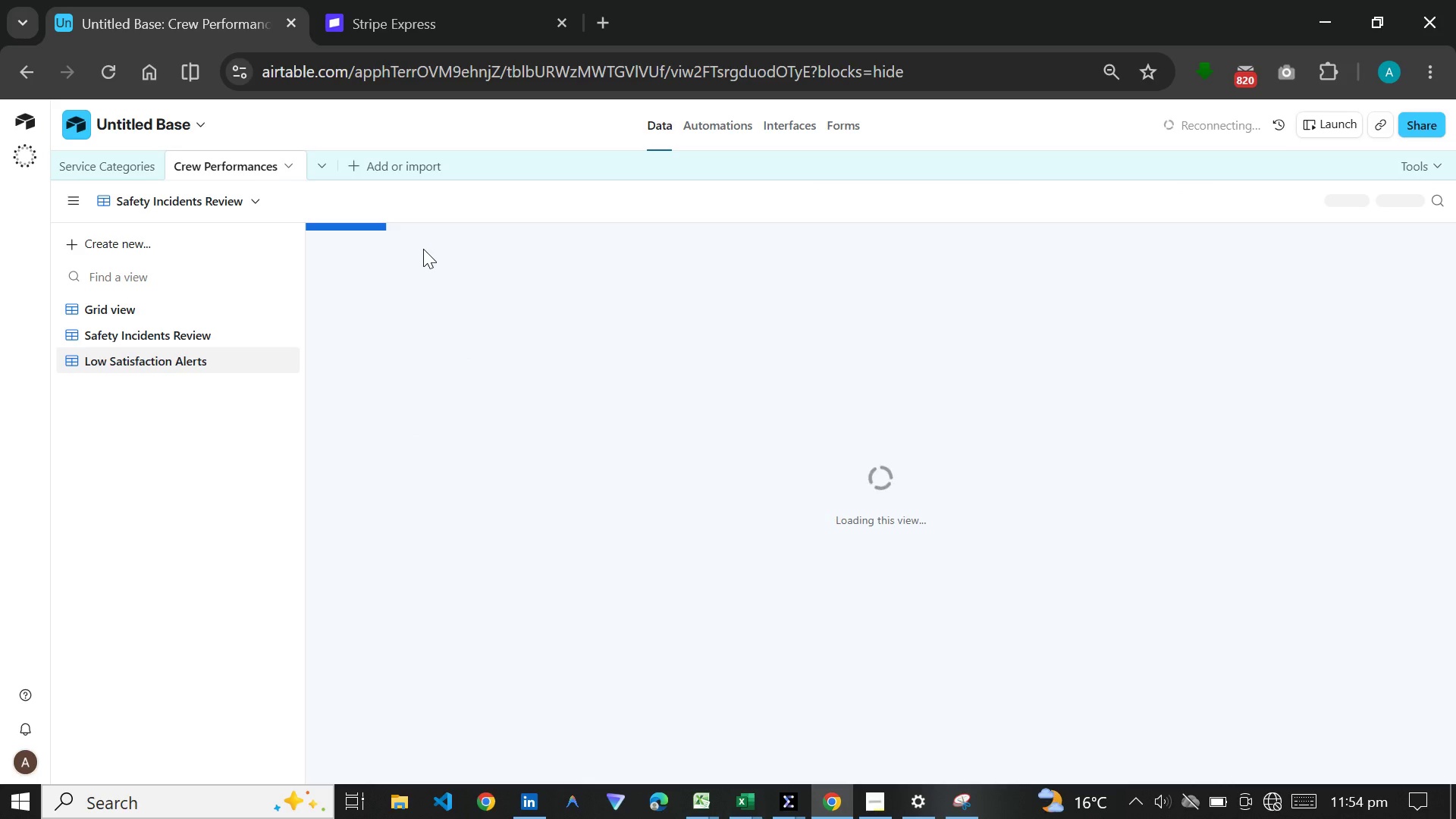 
left_click([1269, 804])
 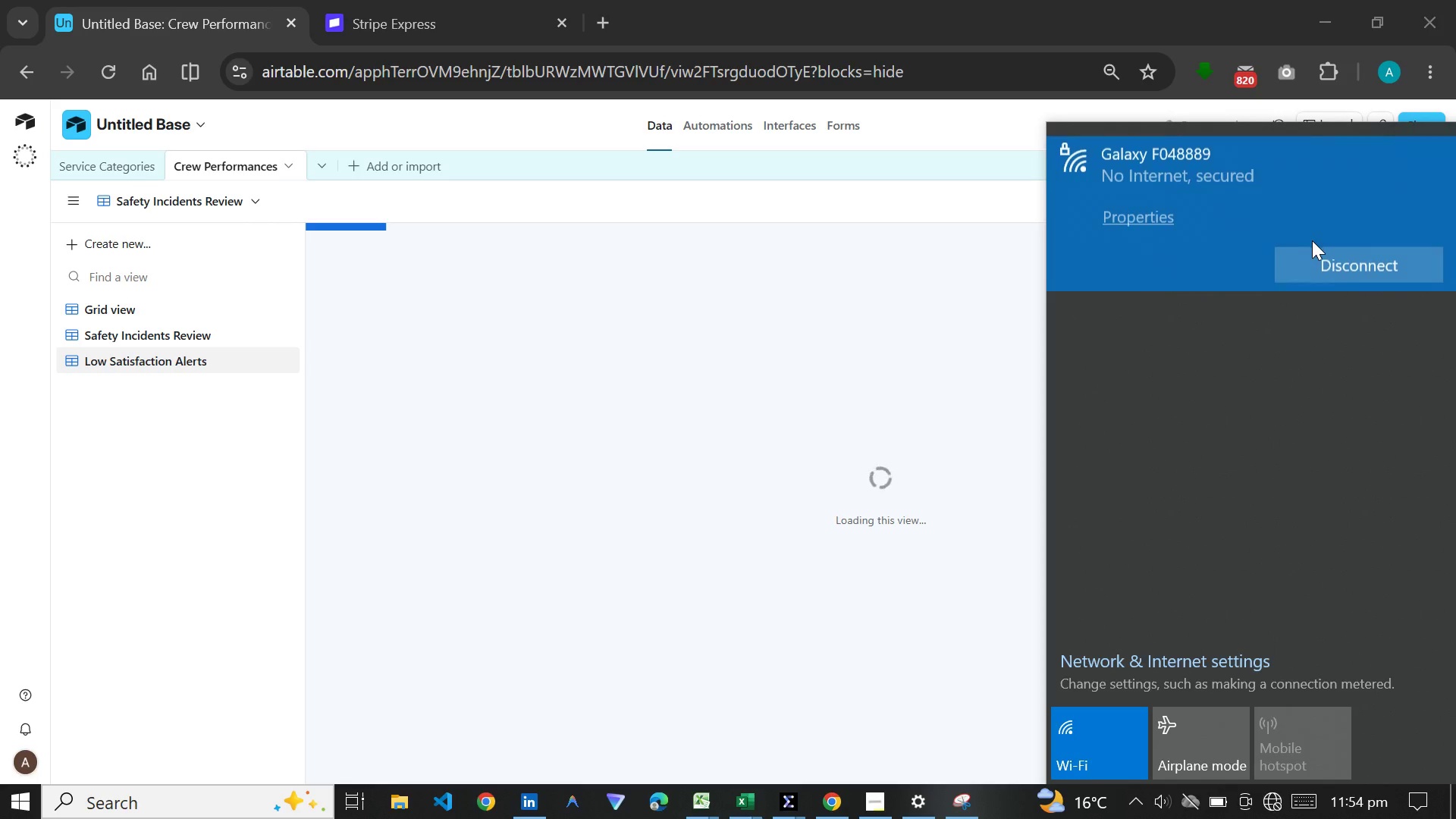 
left_click([1323, 261])
 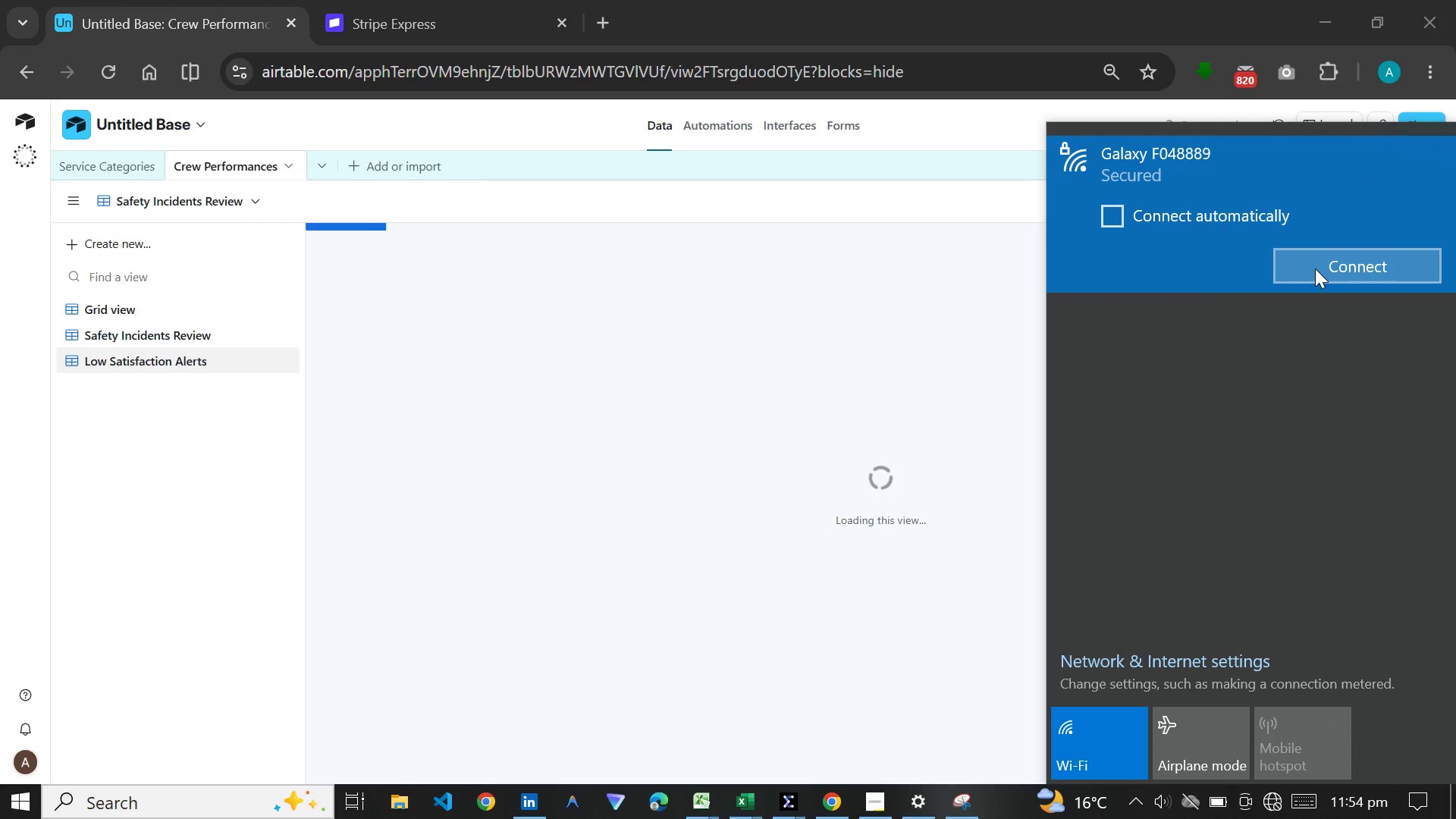 
left_click([1317, 268])
 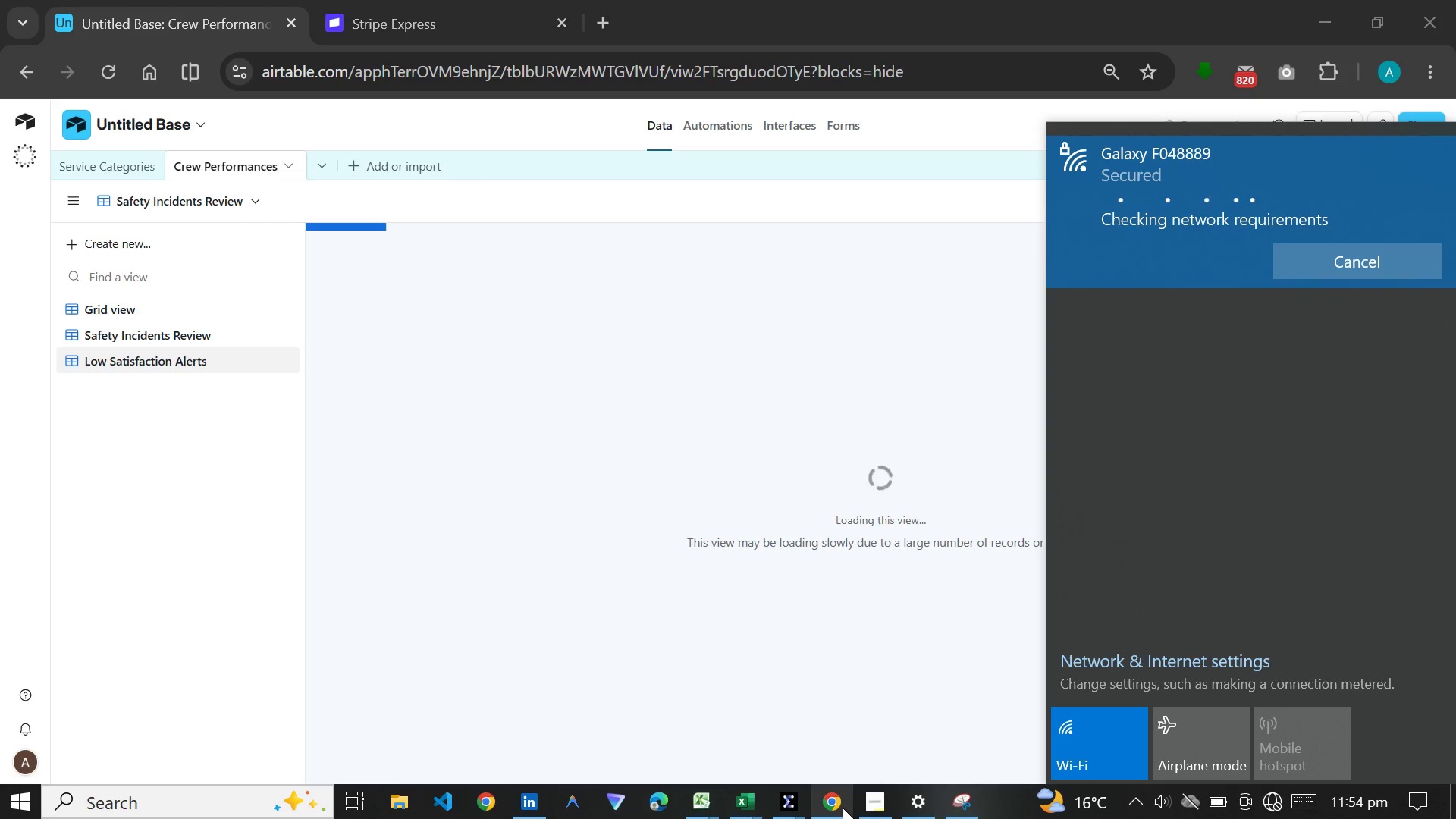 
left_click([843, 808])
 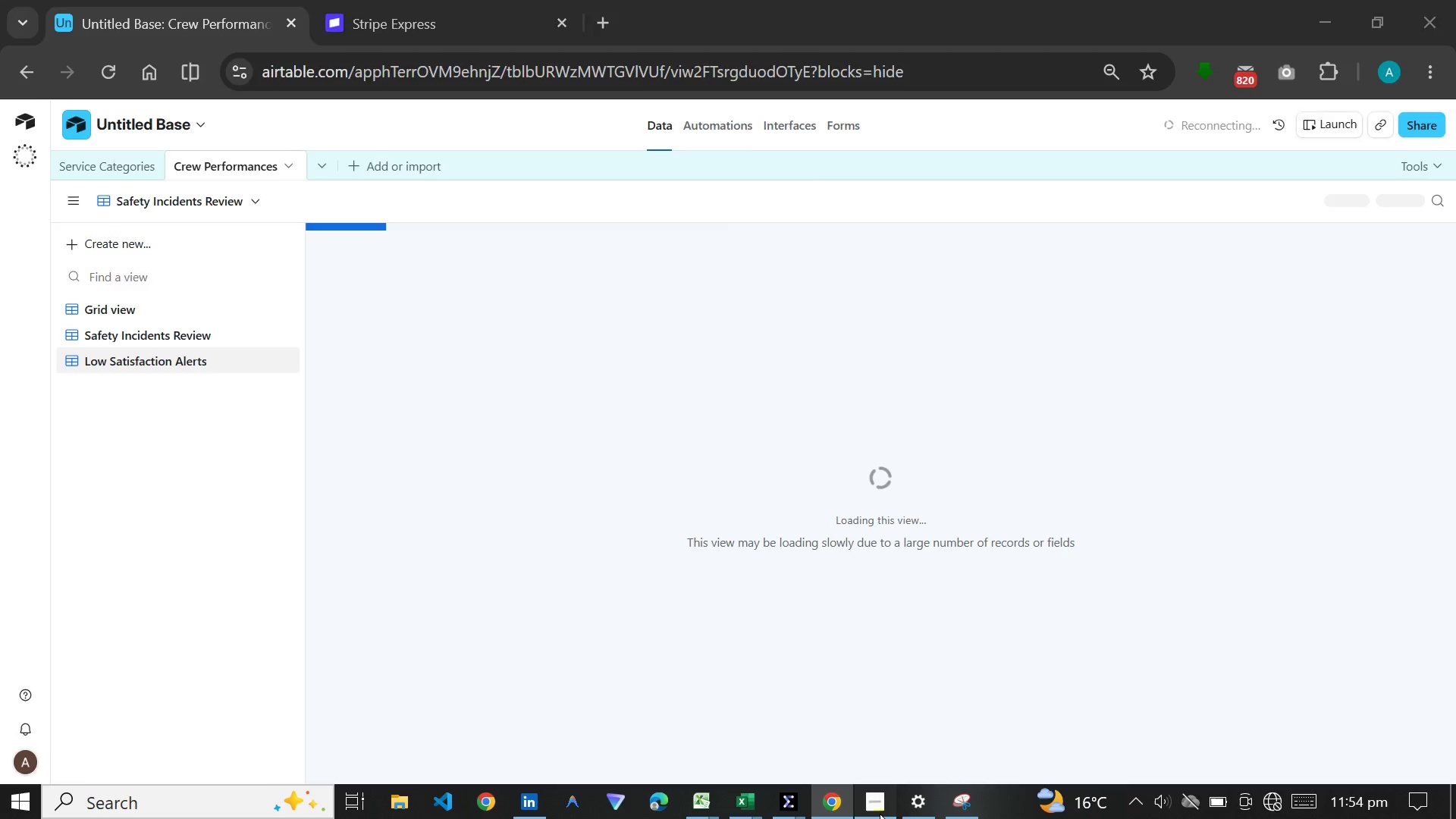 
left_click([880, 814])